 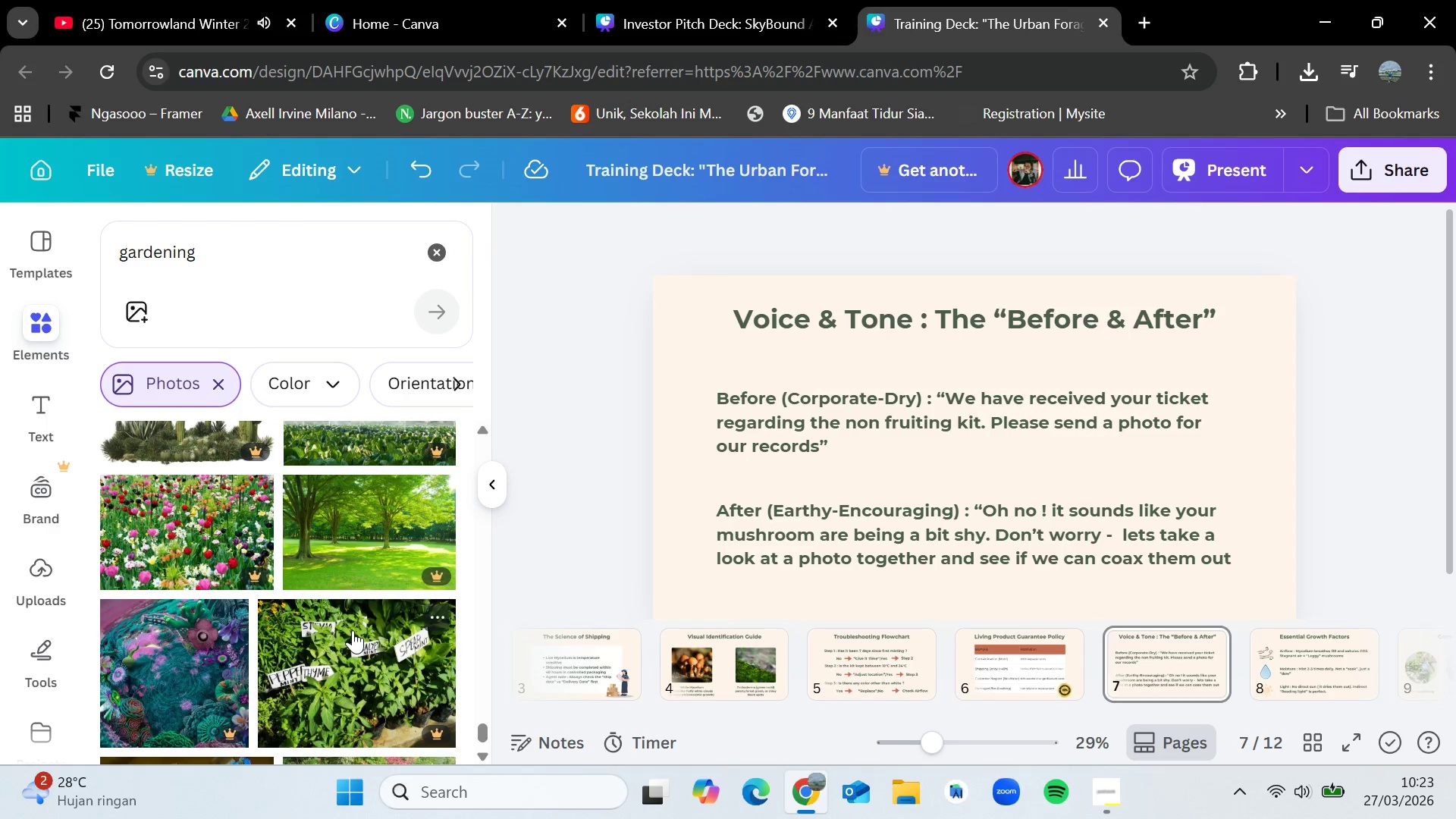 
scroll: coordinate [353, 630], scroll_direction: down, amount: 4.0
 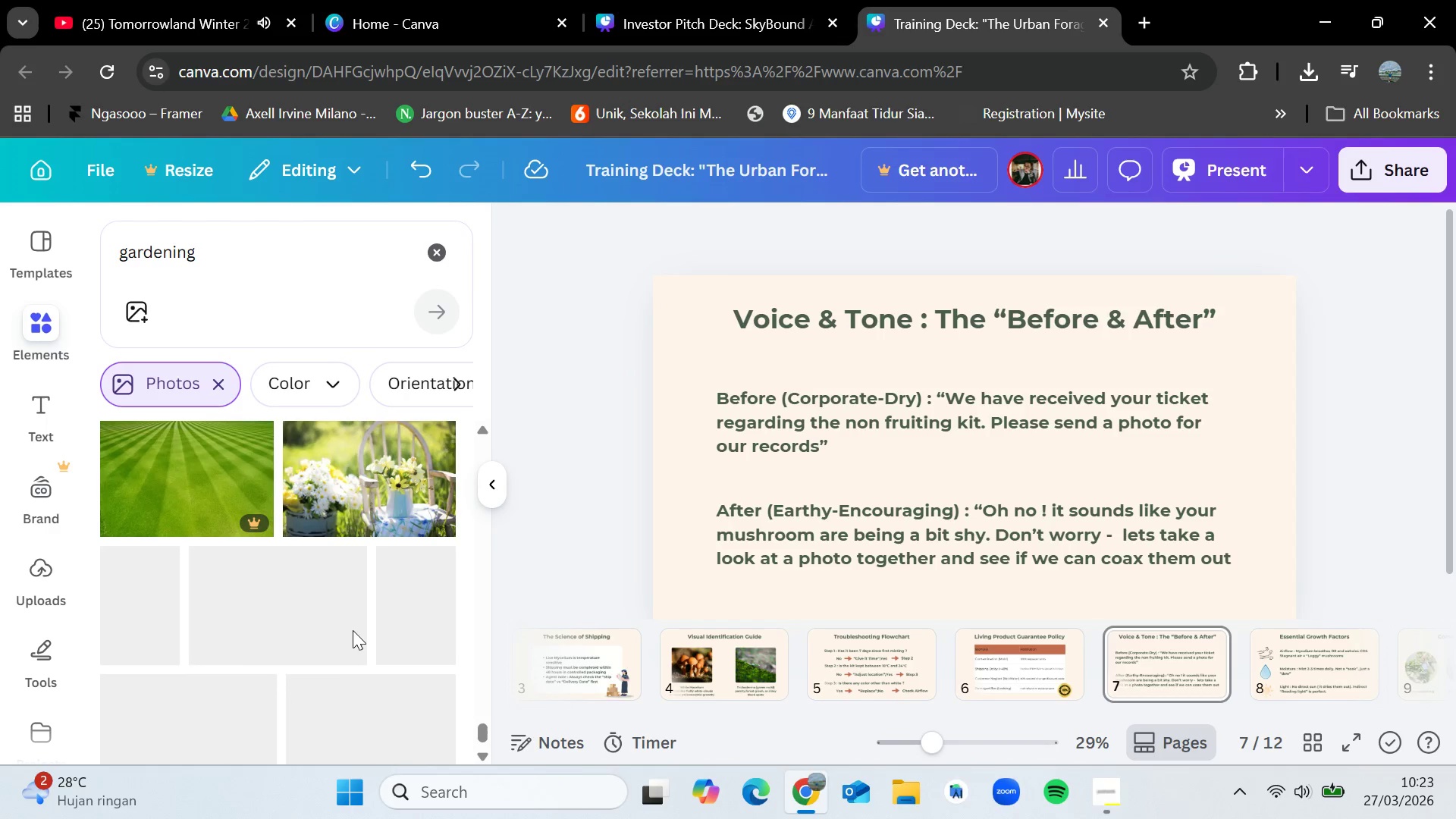 
scroll: coordinate [353, 630], scroll_direction: up, amount: 5.0
 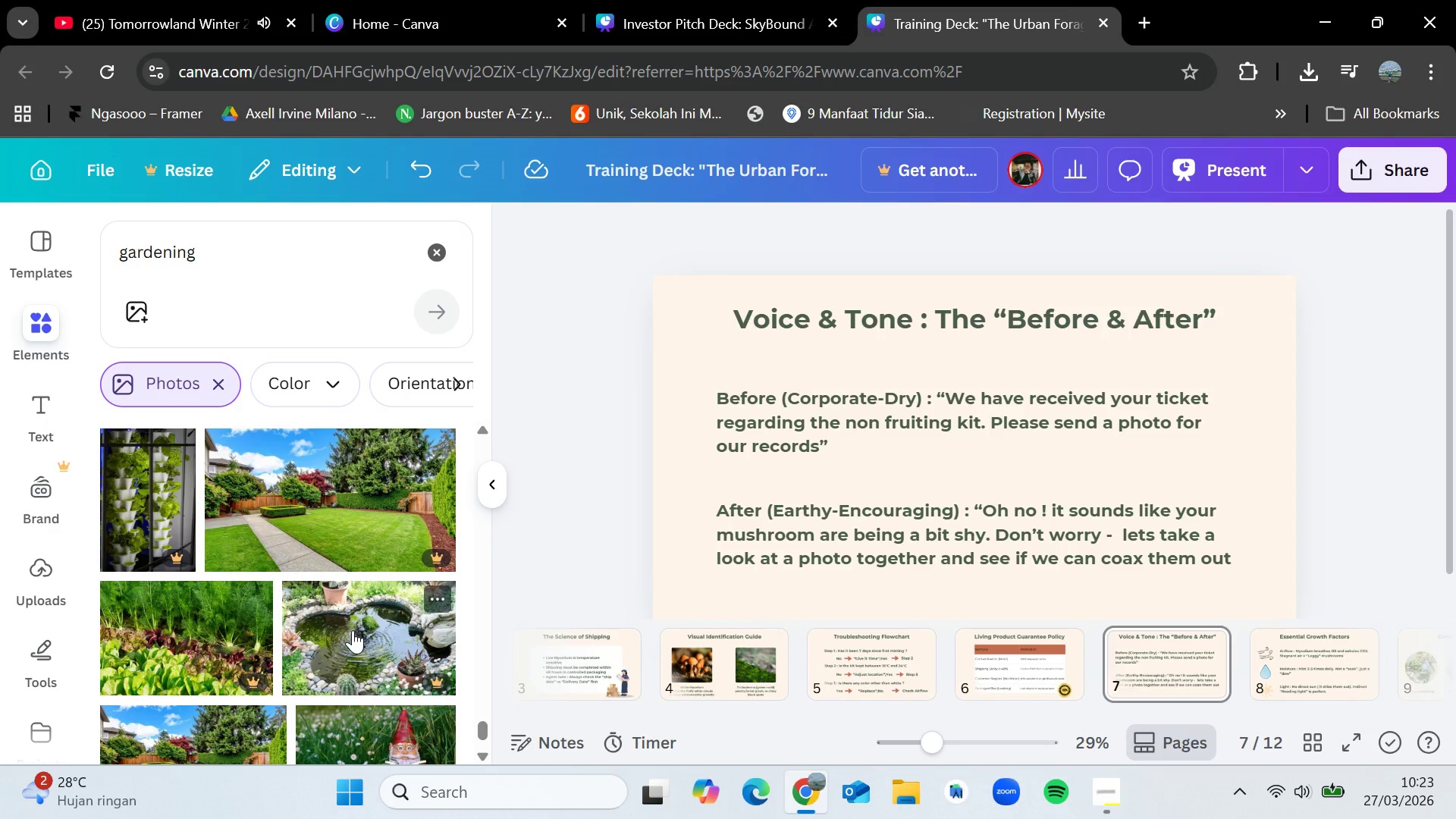 
scroll: coordinate [347, 639], scroll_direction: down, amount: 13.0
 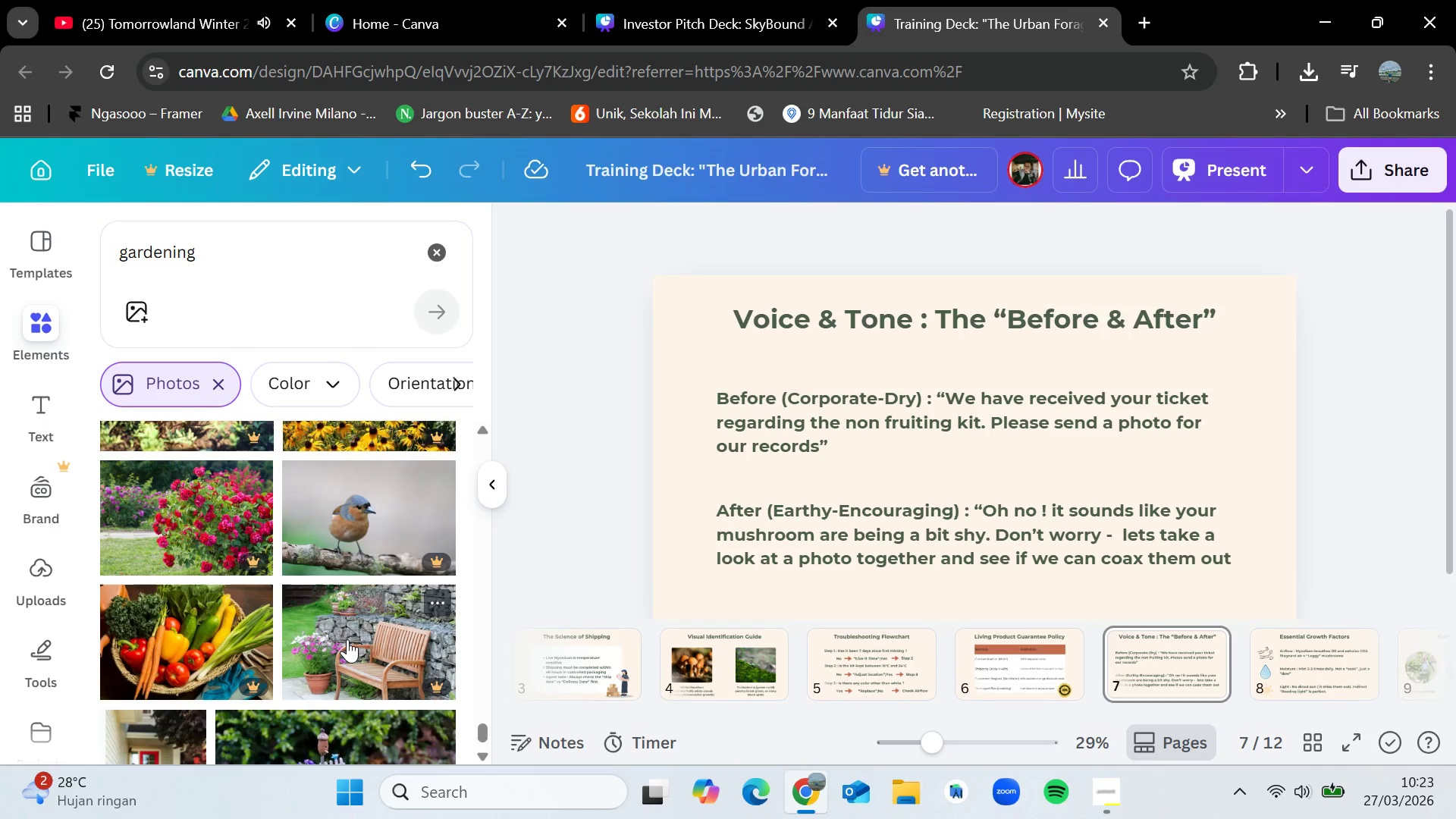 
scroll: coordinate [347, 639], scroll_direction: down, amount: 10.0
 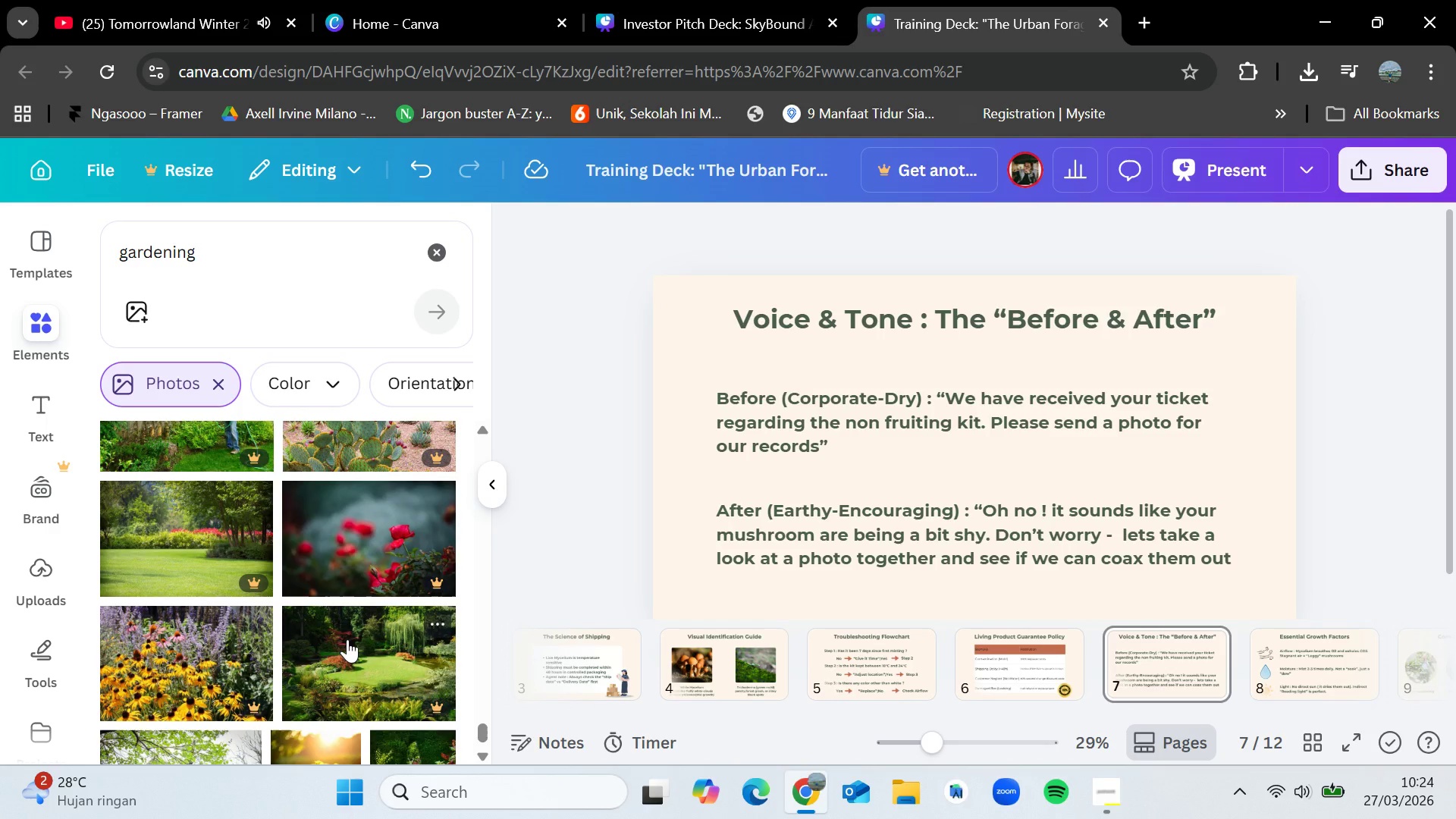 
wait(6.33)
 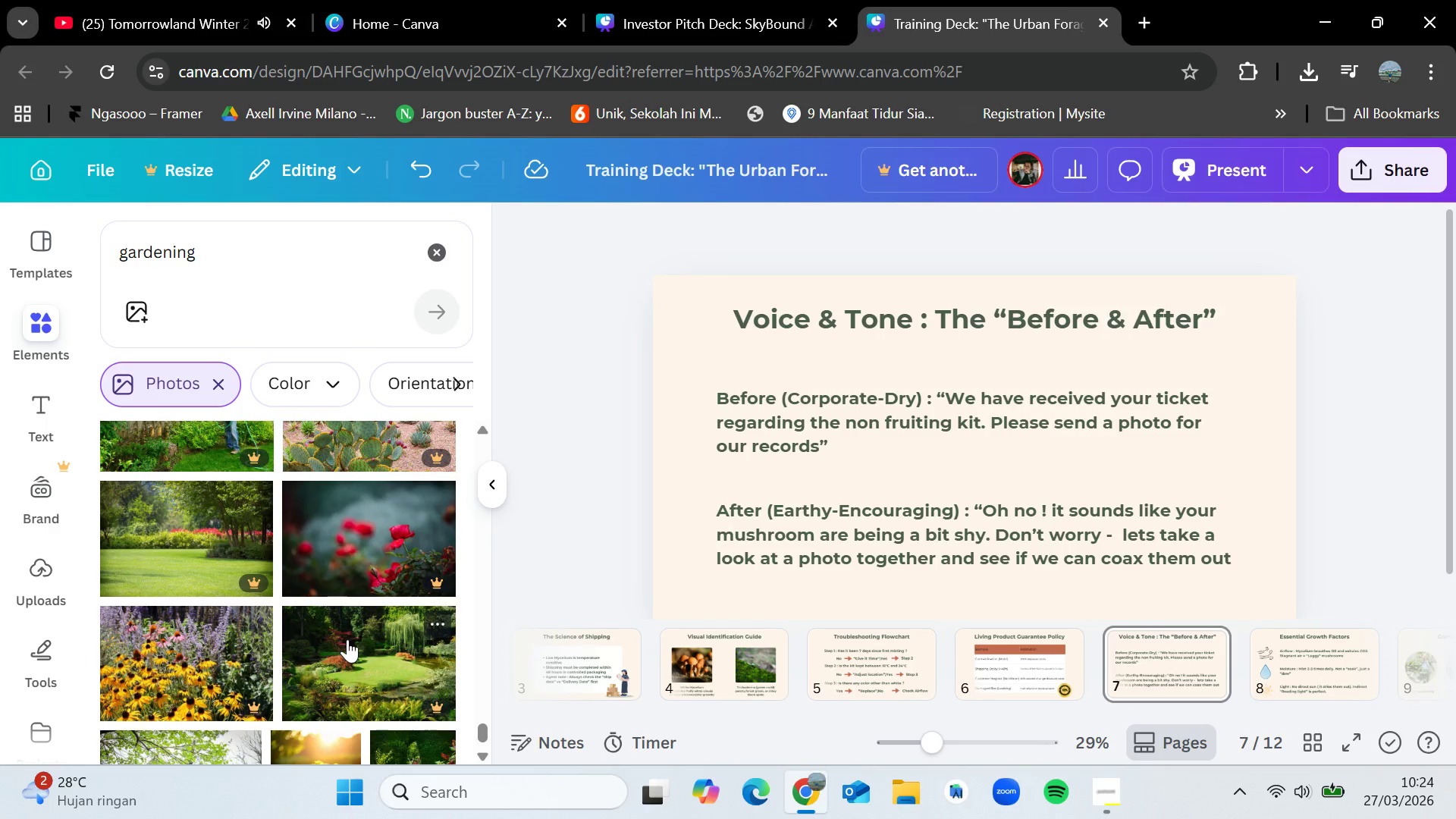 
scroll: coordinate [355, 631], scroll_direction: down, amount: 8.0
 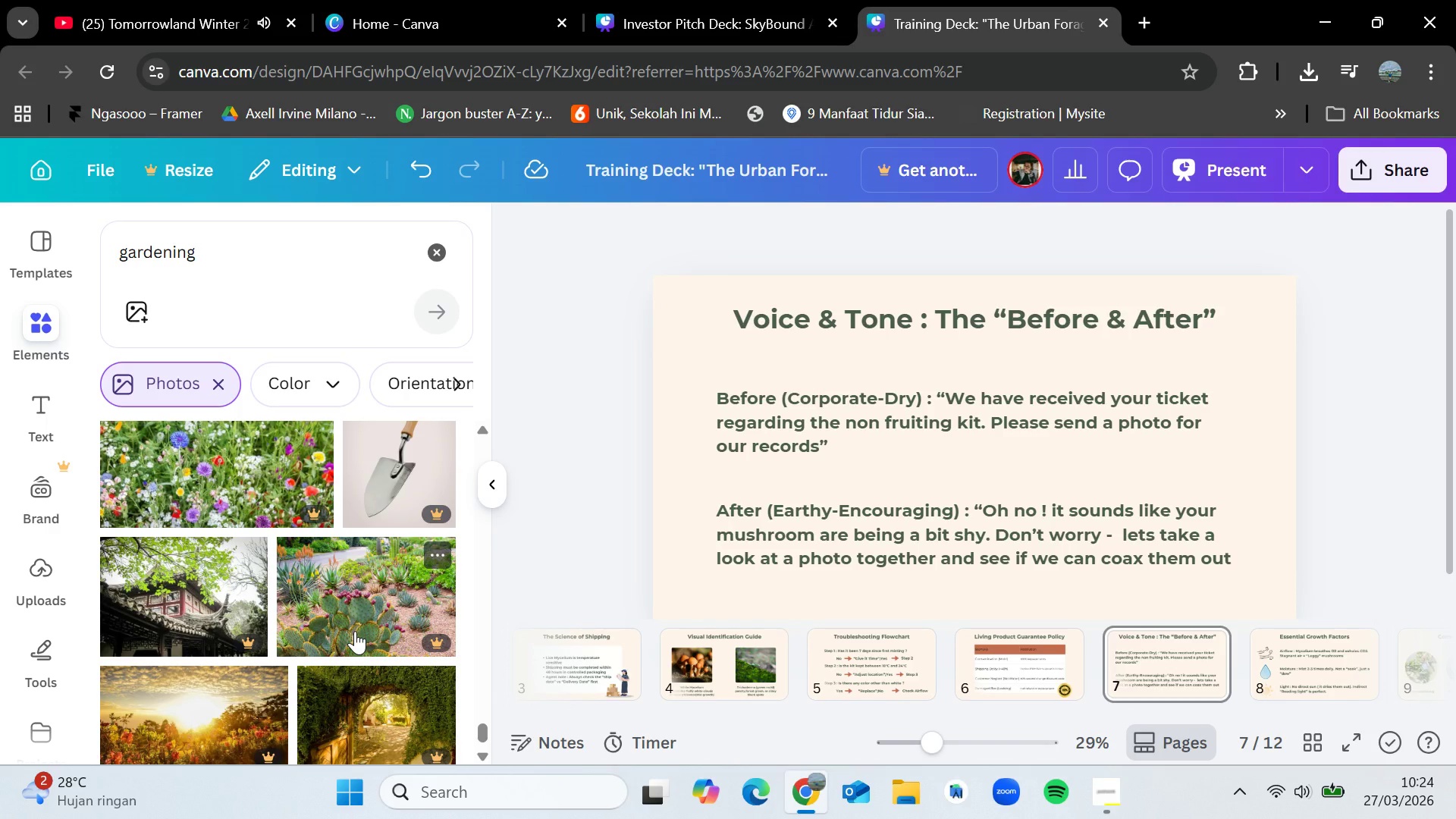 
scroll: coordinate [361, 624], scroll_direction: down, amount: 4.0
 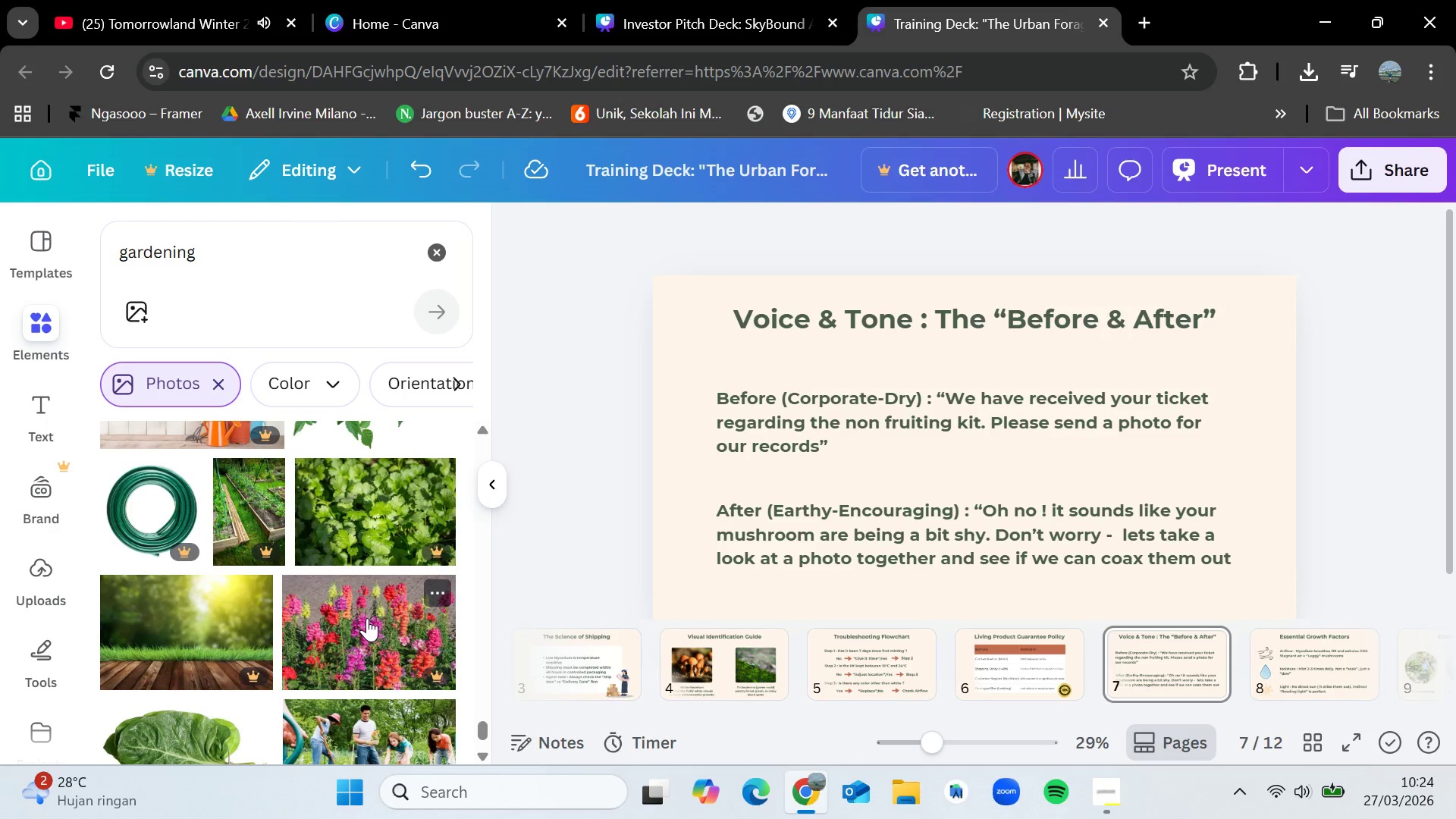 
scroll: coordinate [367, 618], scroll_direction: up, amount: 1.0
 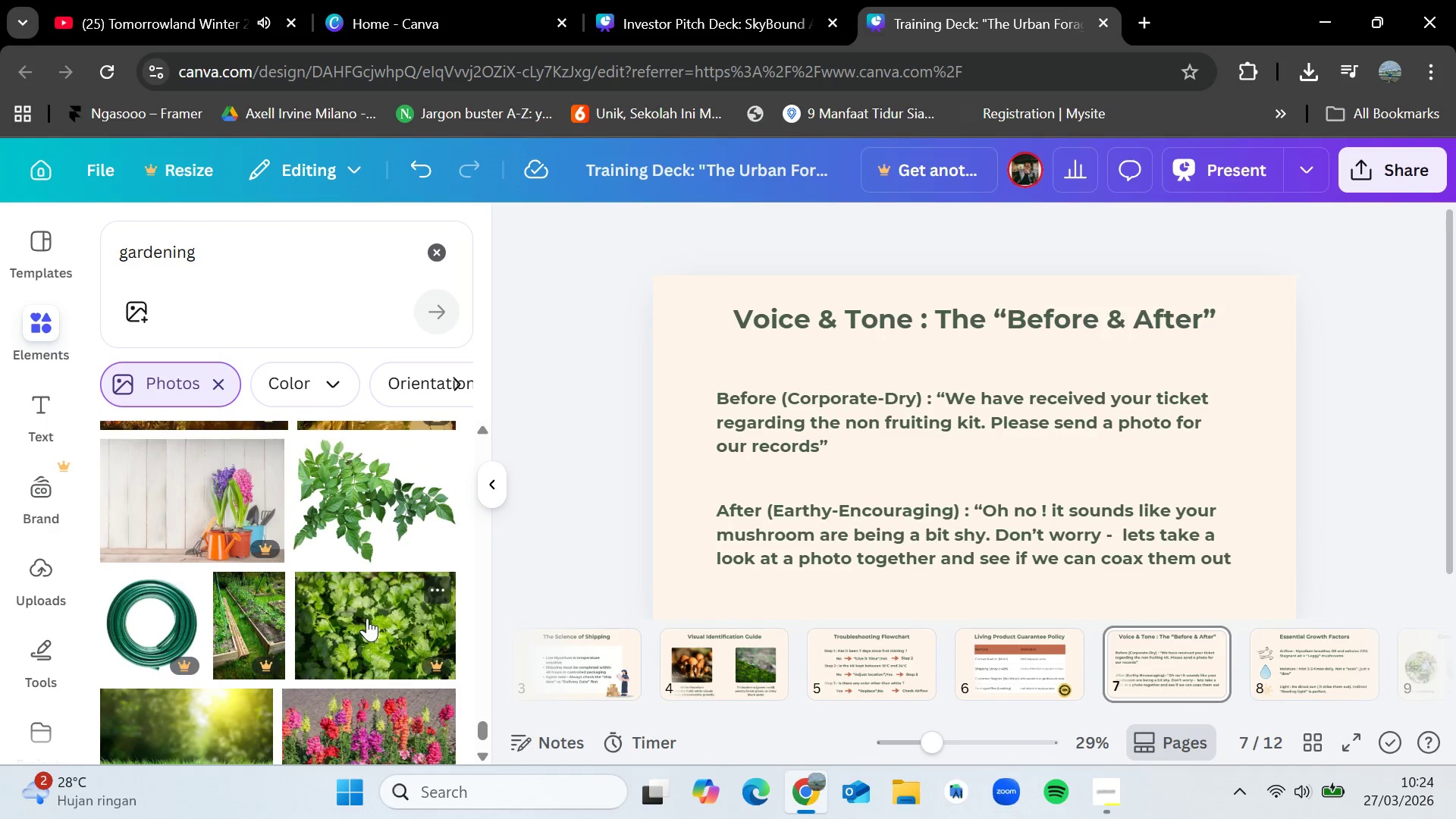 
scroll: coordinate [367, 618], scroll_direction: down, amount: 7.0
 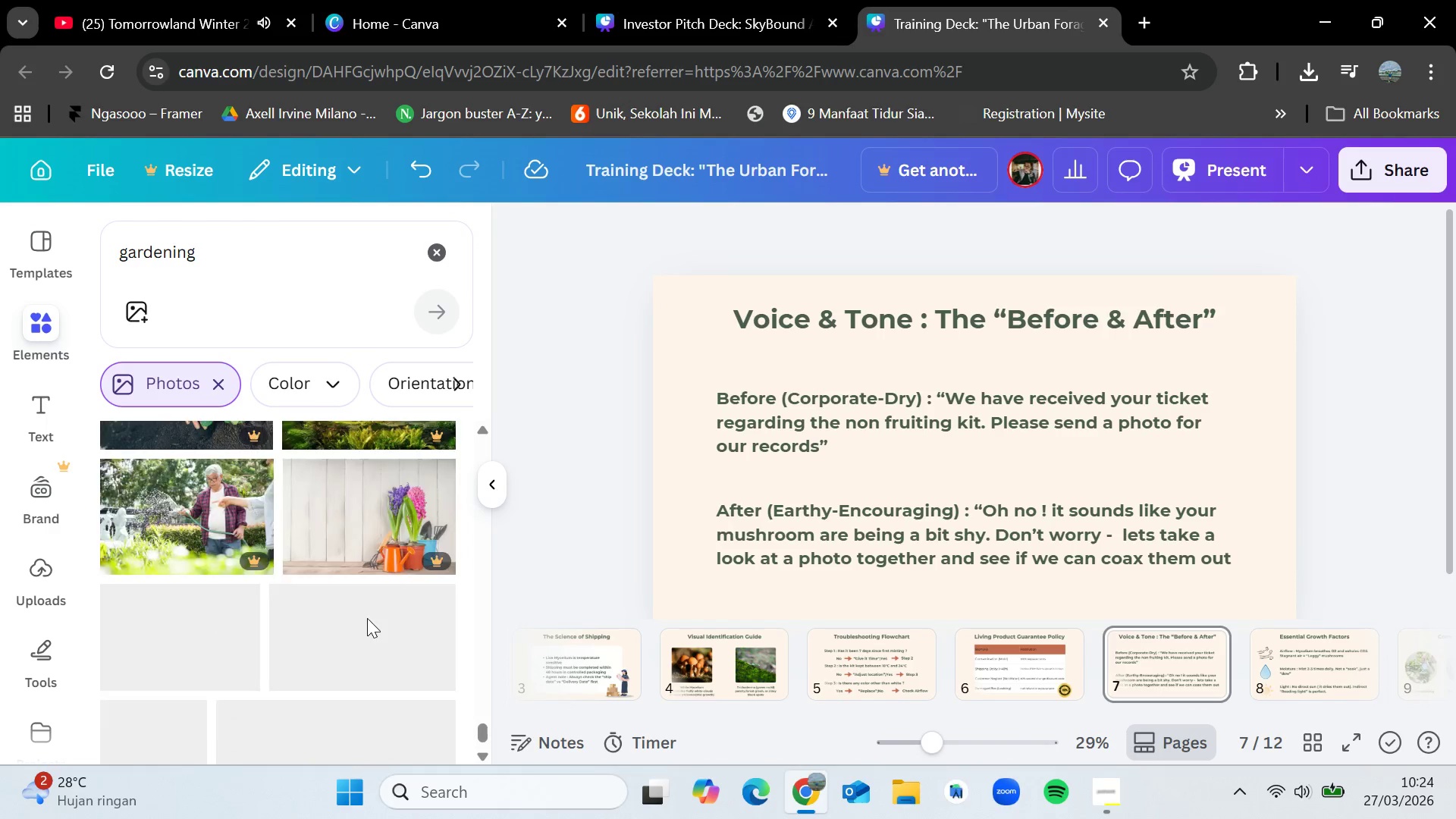 
scroll: coordinate [367, 618], scroll_direction: up, amount: 3.0
 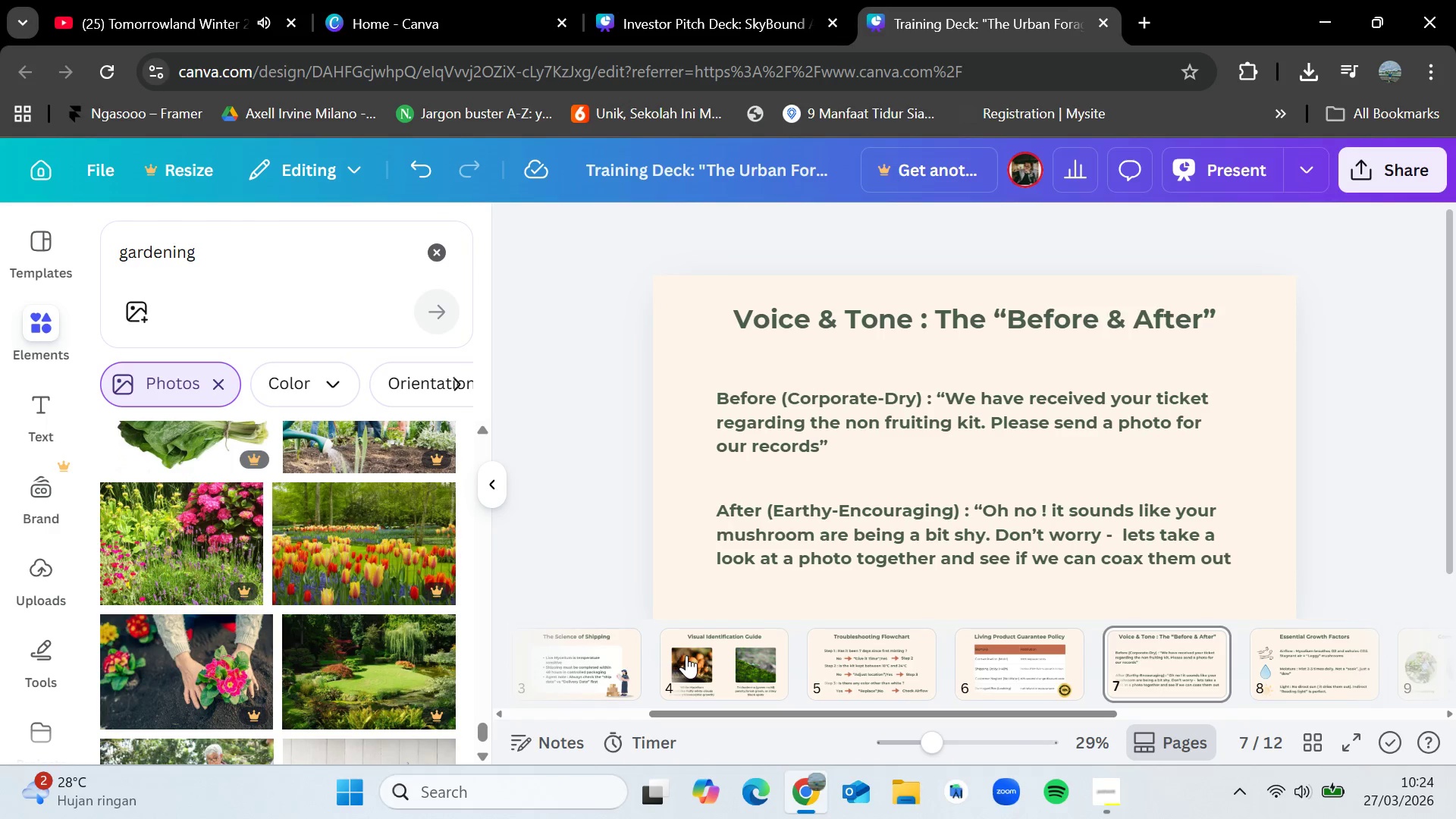 
left_click([686, 655])
 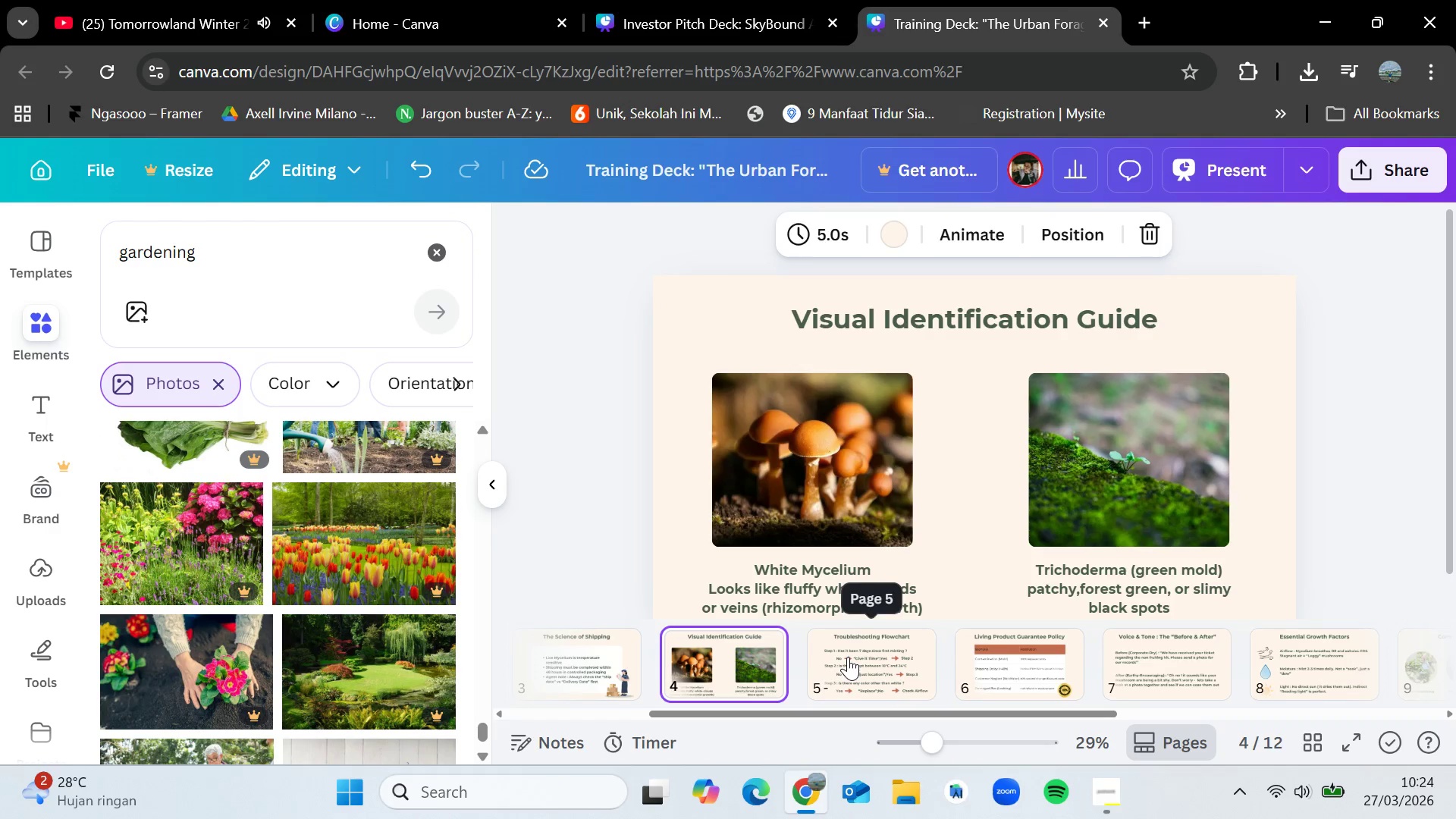 
left_click([848, 657])
 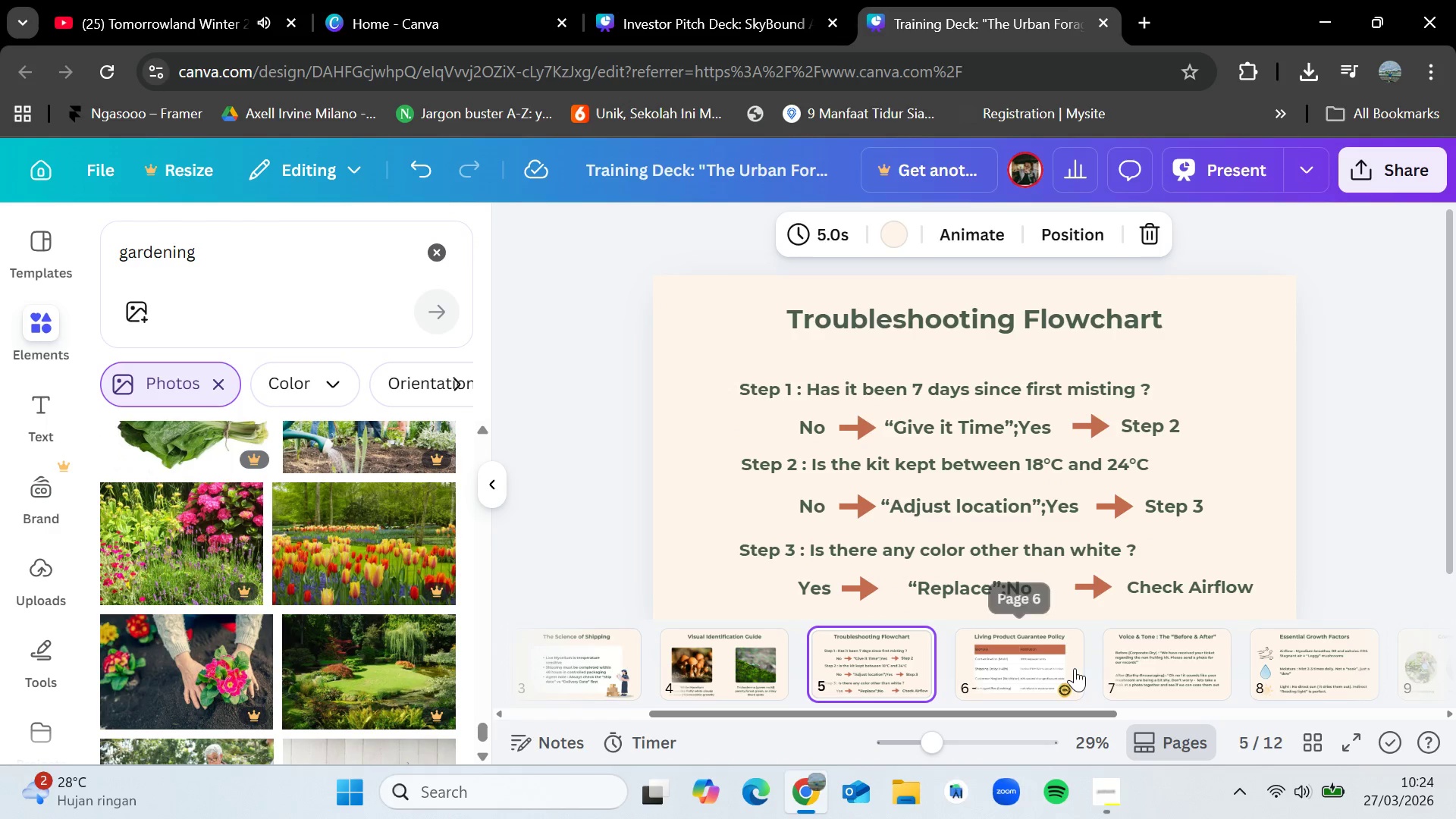 
left_click([1075, 668])
 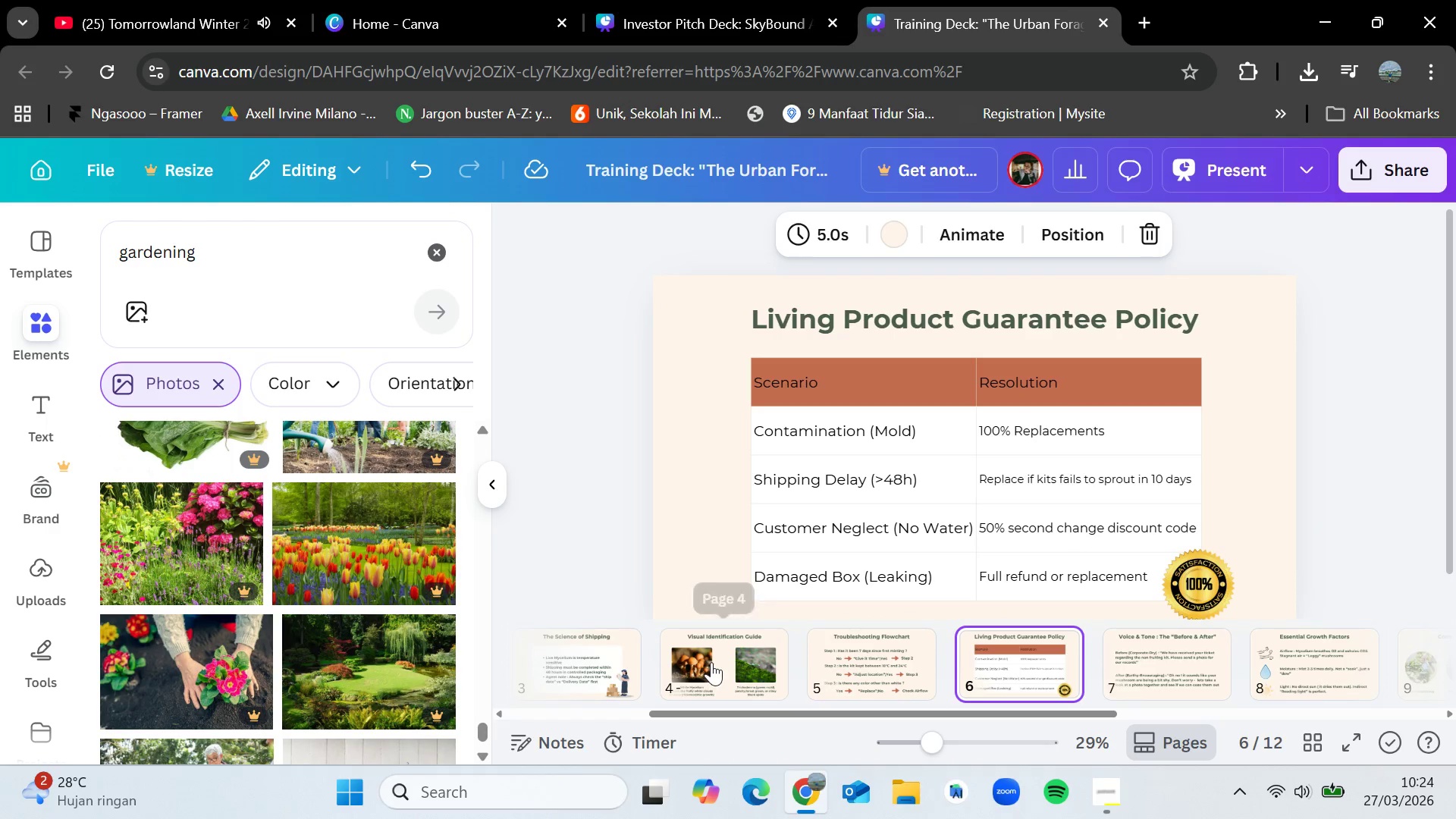 
left_click([738, 659])
 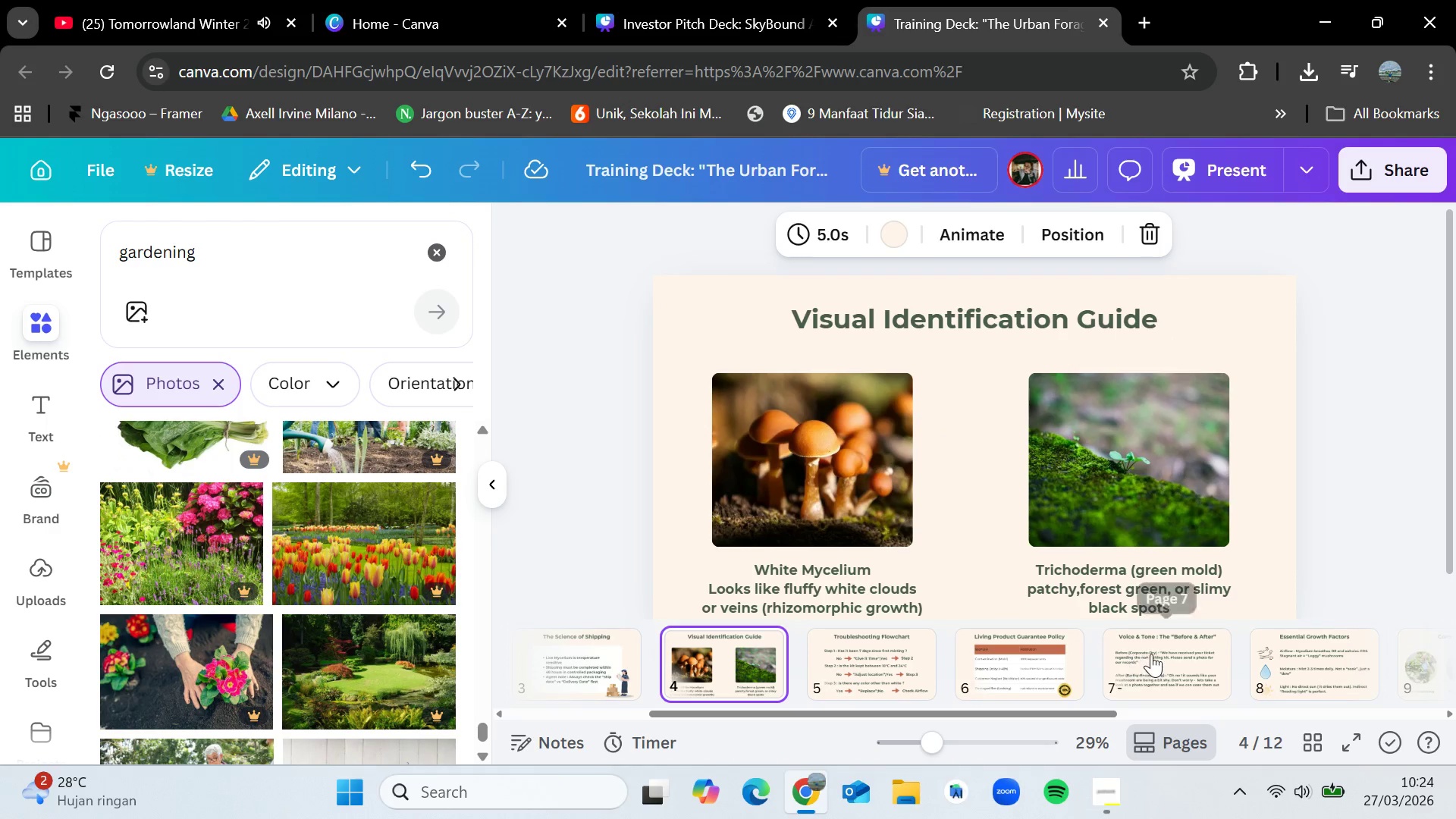 
left_click([1151, 654])
 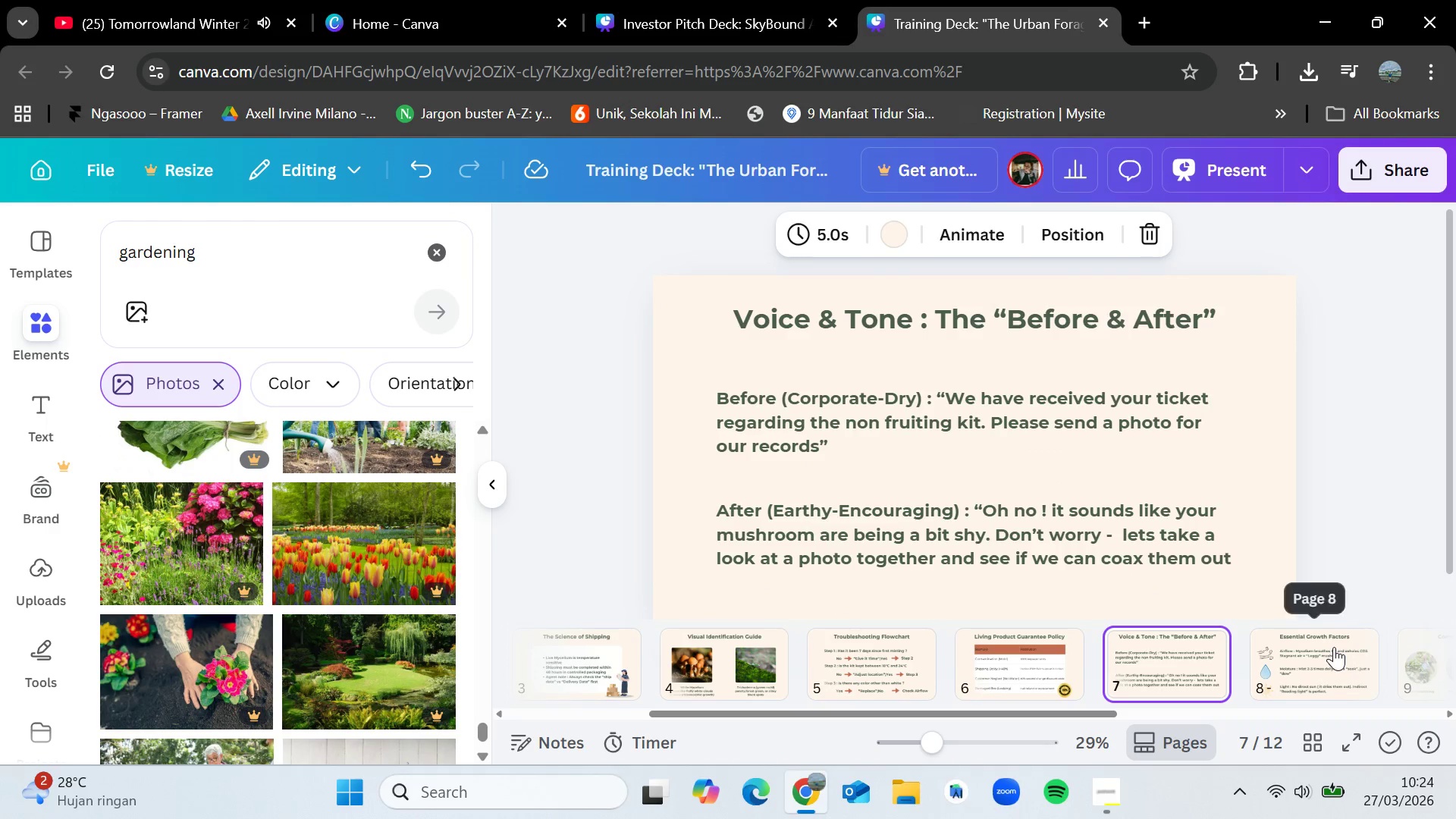 
left_click([1334, 647])
 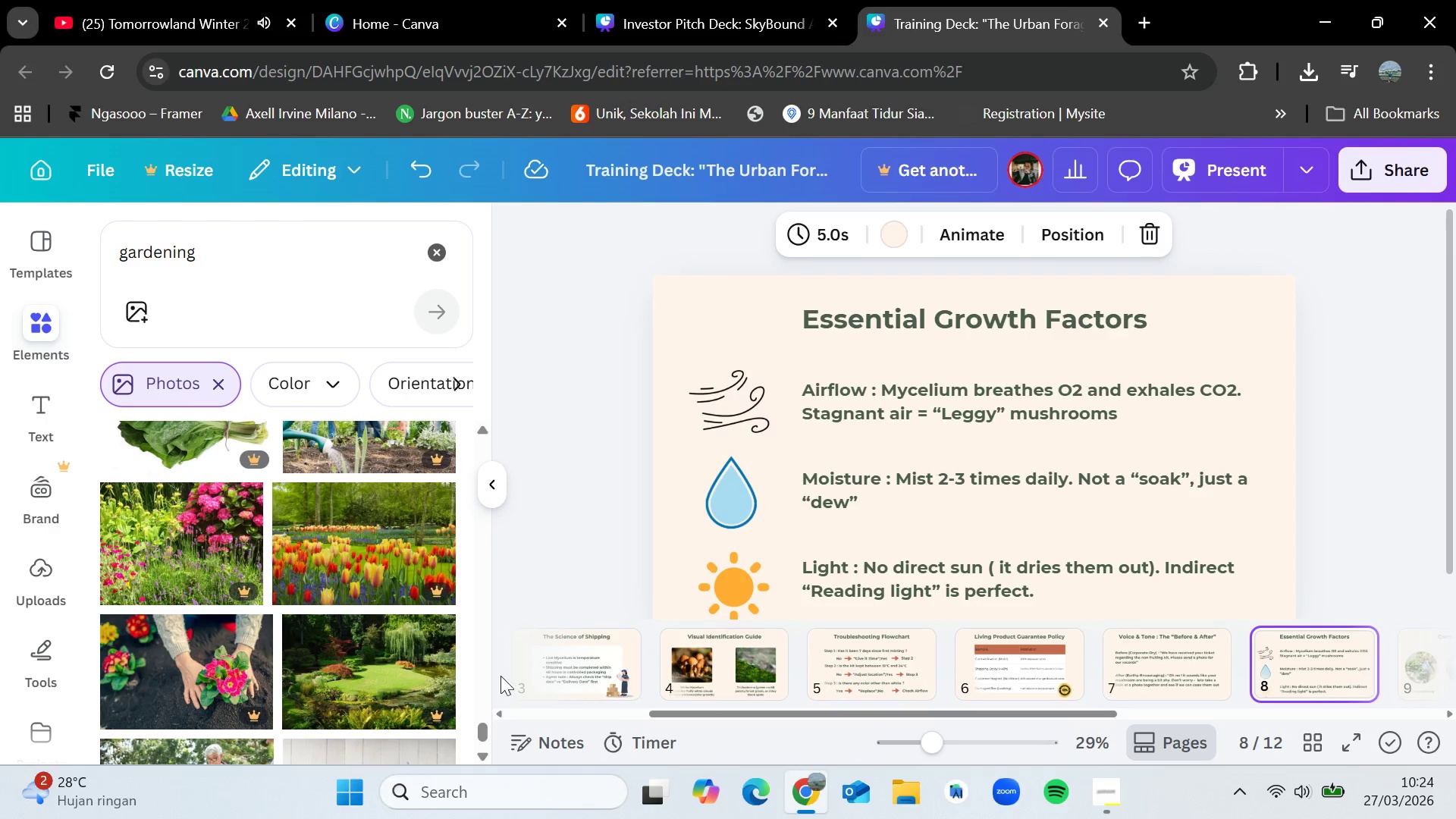 
scroll: coordinate [271, 620], scroll_direction: up, amount: 6.0
 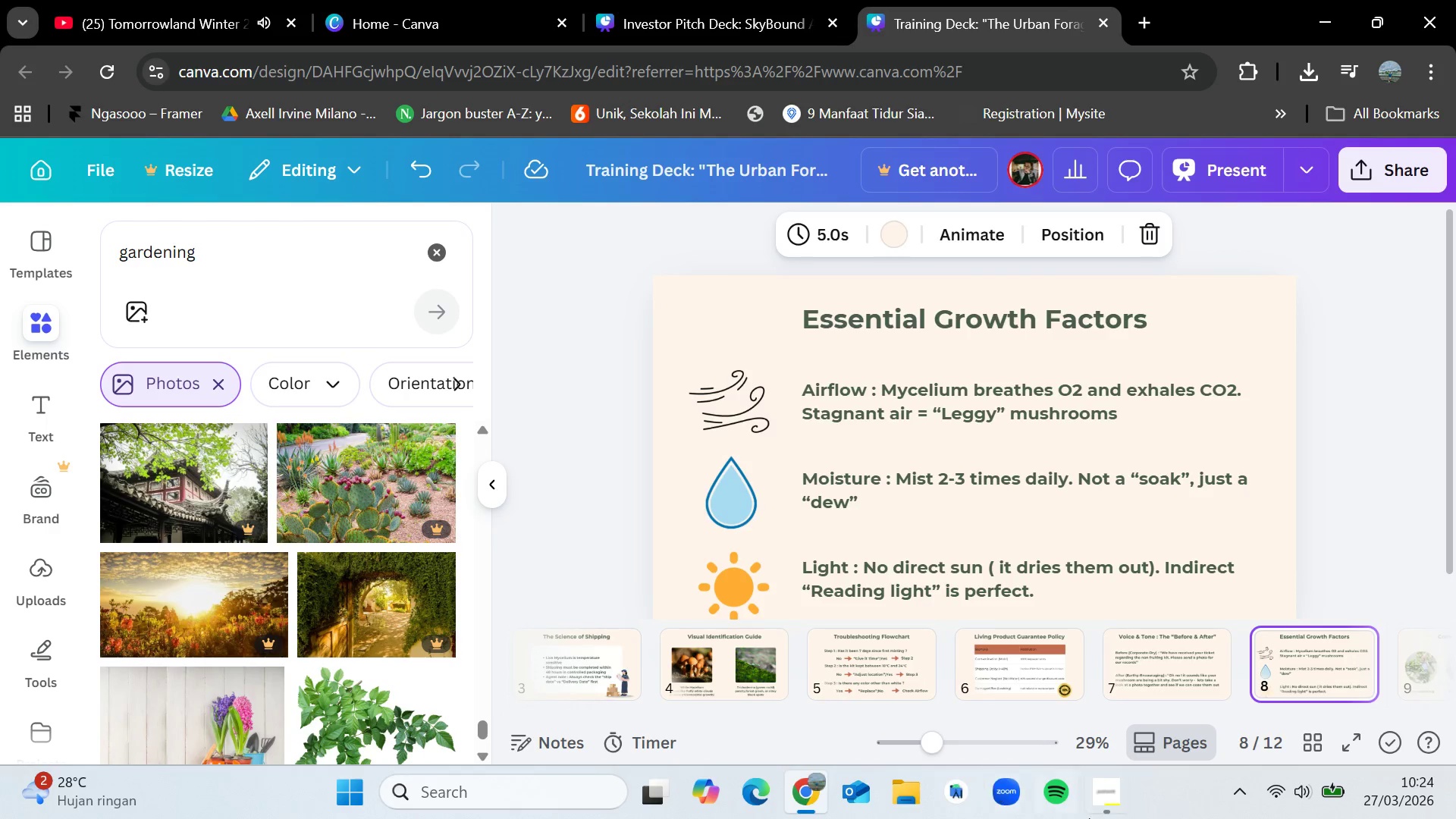 
mouse_move([1105, 803])
 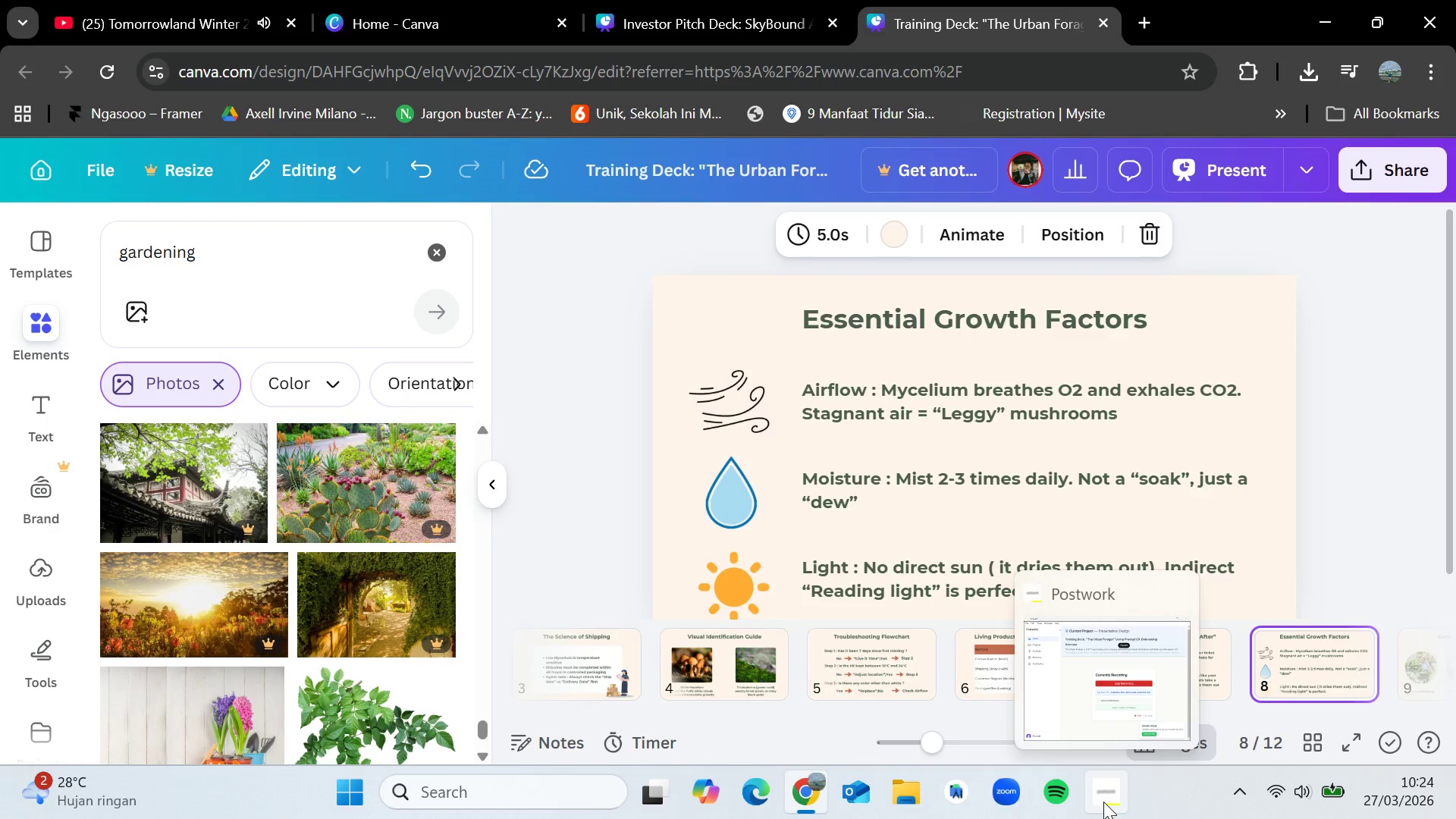 
left_click([1103, 802])